 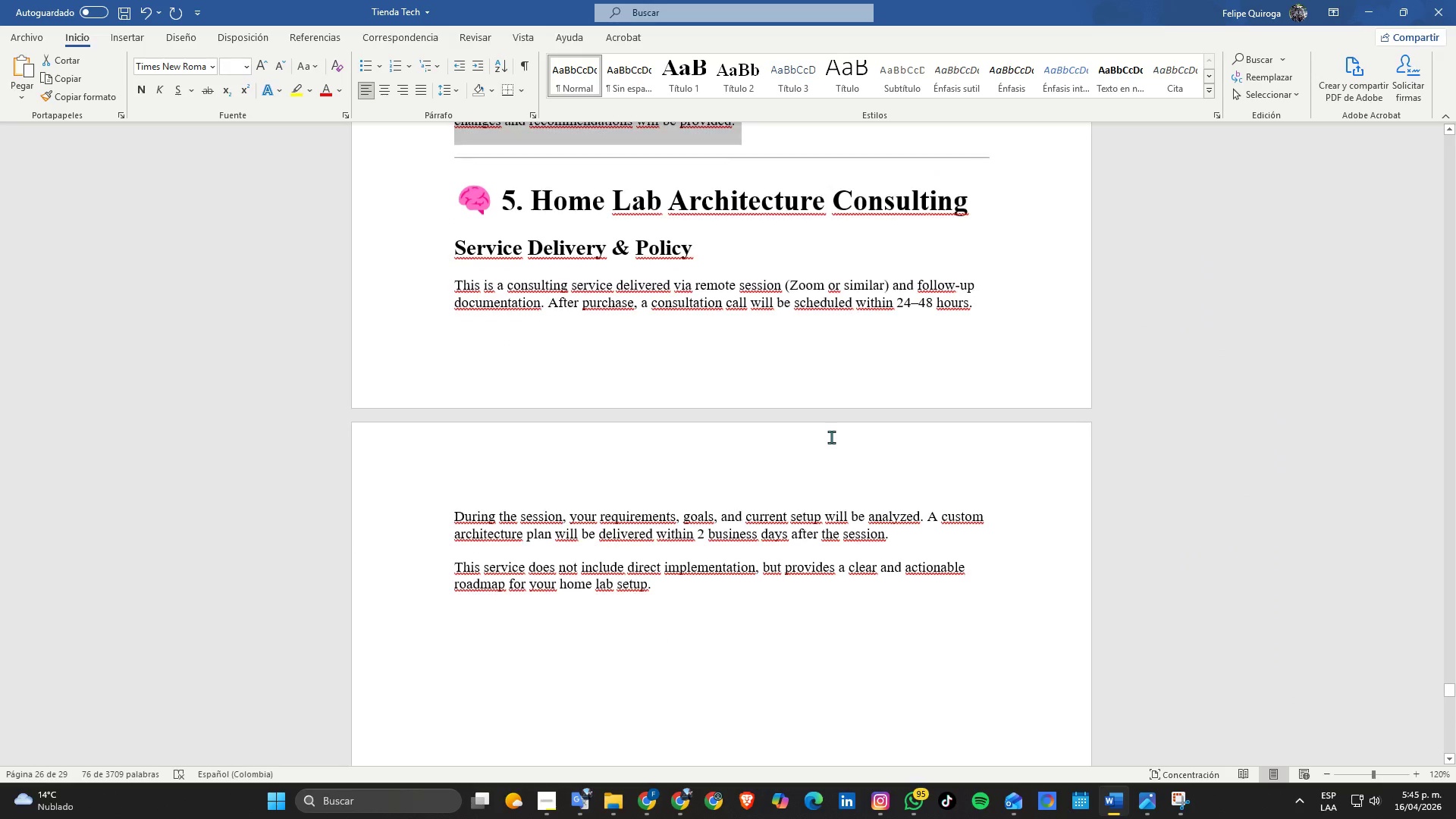 
scroll: coordinate [792, 432], scroll_direction: down, amount: 2.0
 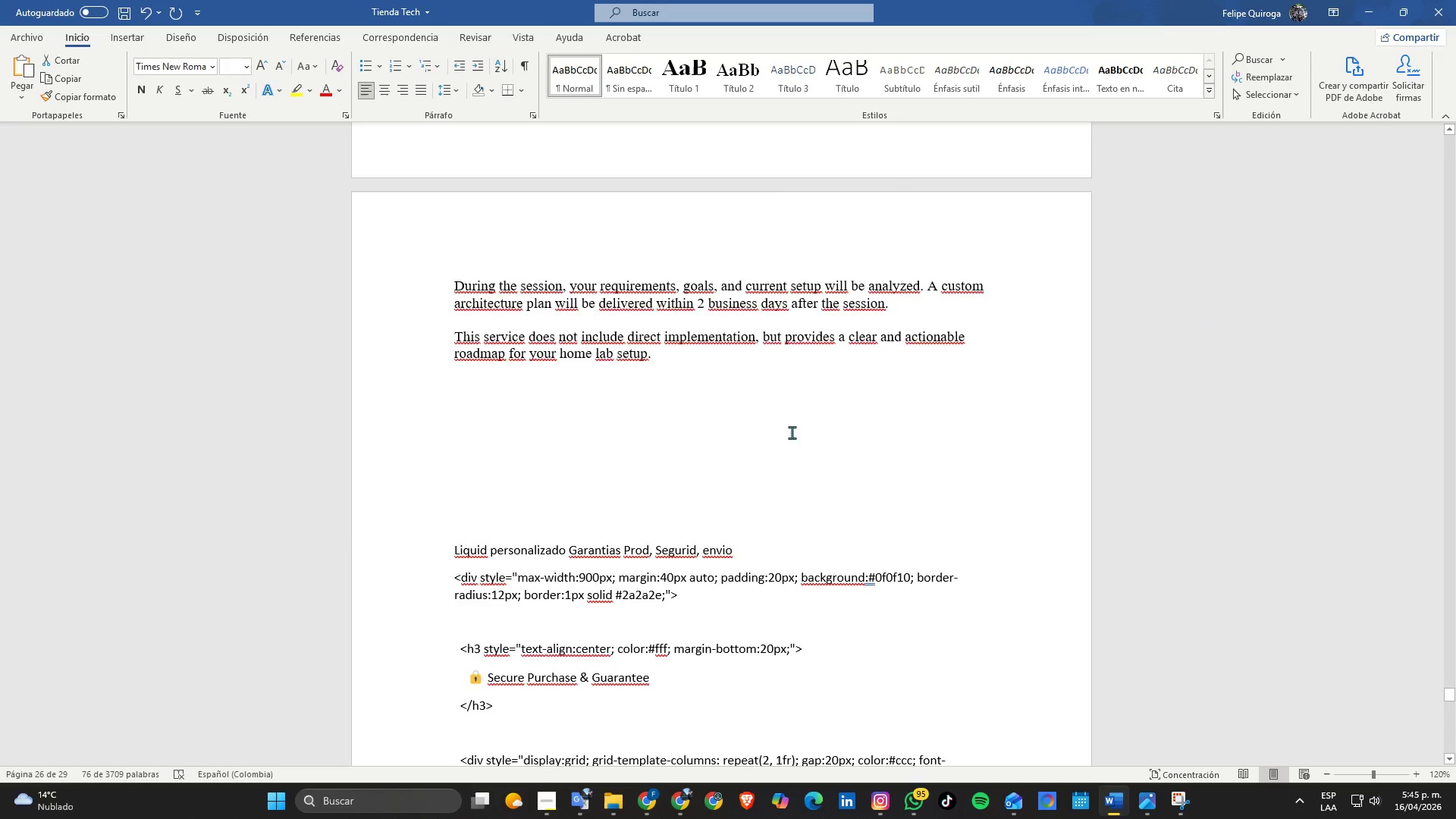 
scroll: coordinate [792, 432], scroll_direction: up, amount: 2.0
 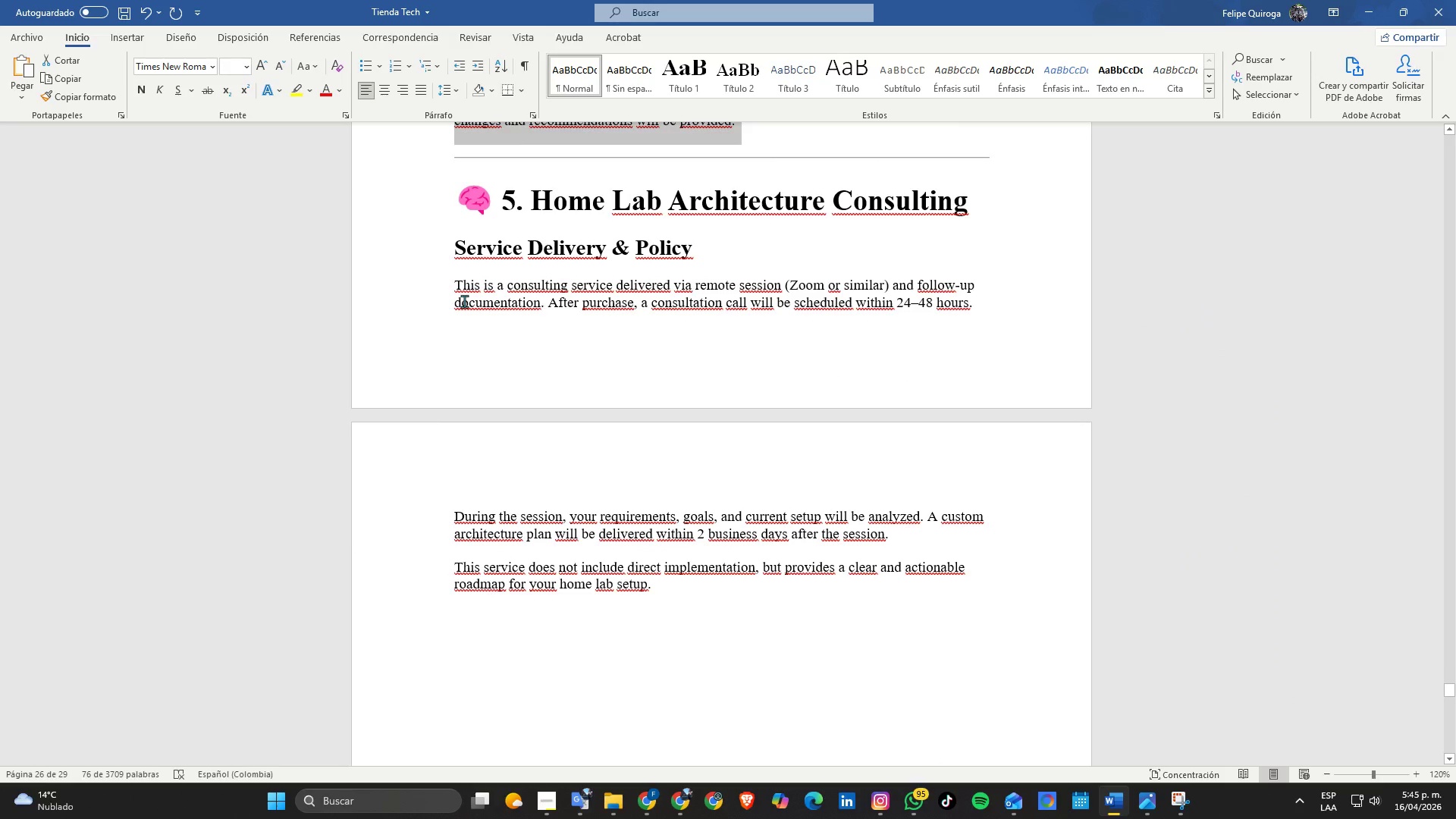 
left_click_drag(start_coordinate=[666, 597], to_coordinate=[441, 254])
 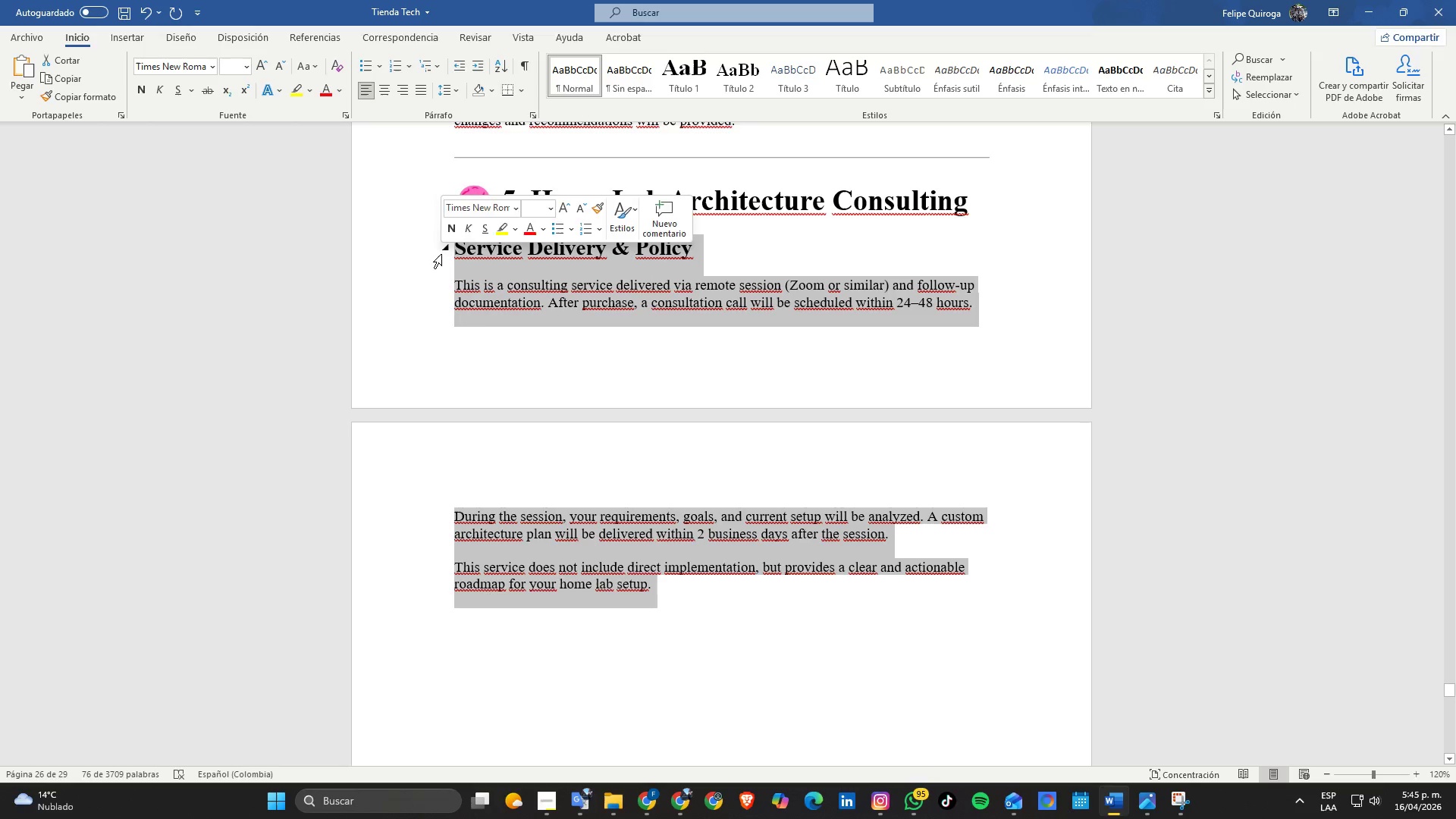 
key(Control+C)
 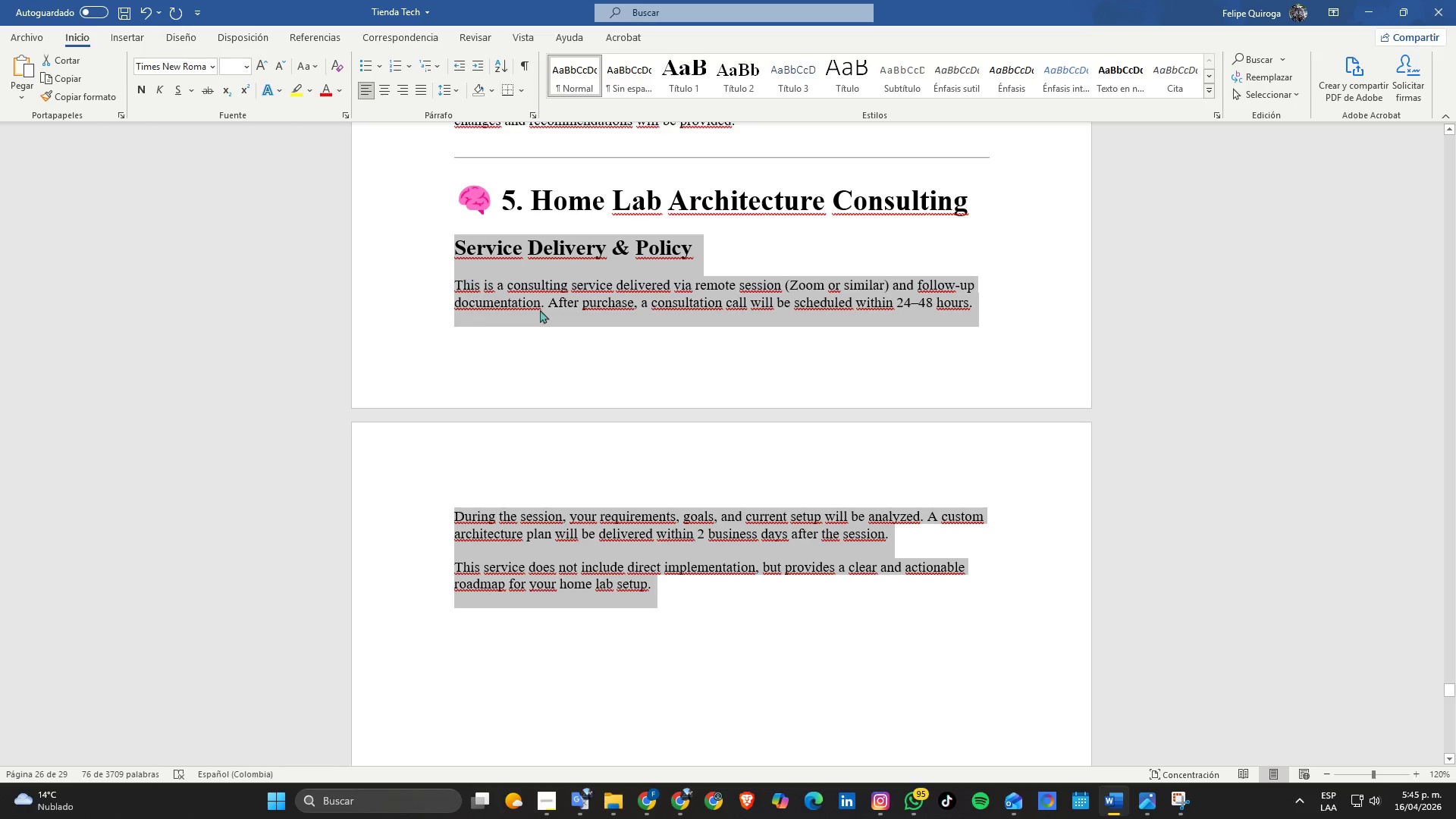 
key(Alt+AltLeft)
 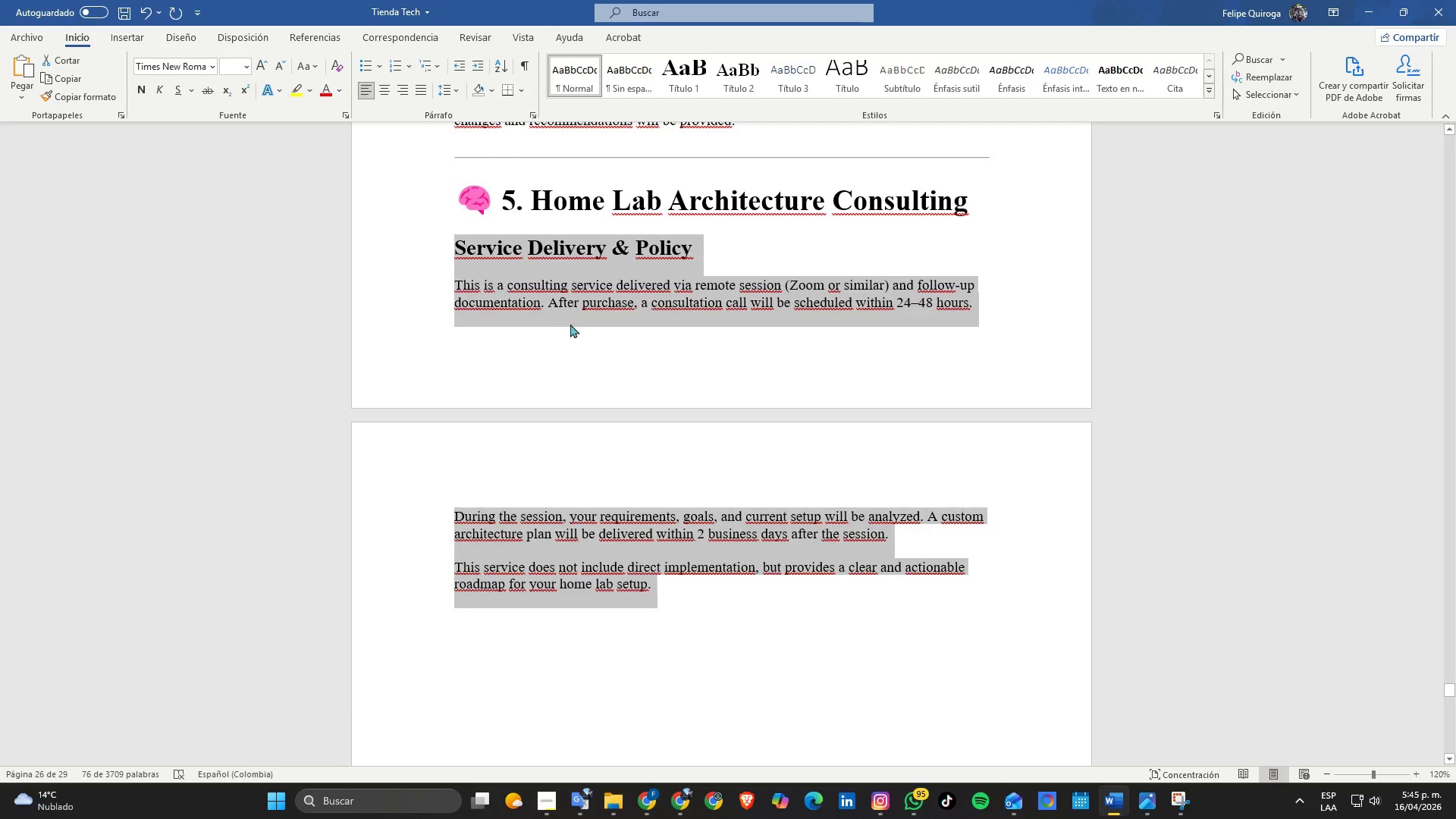 
key(Alt+Tab)